 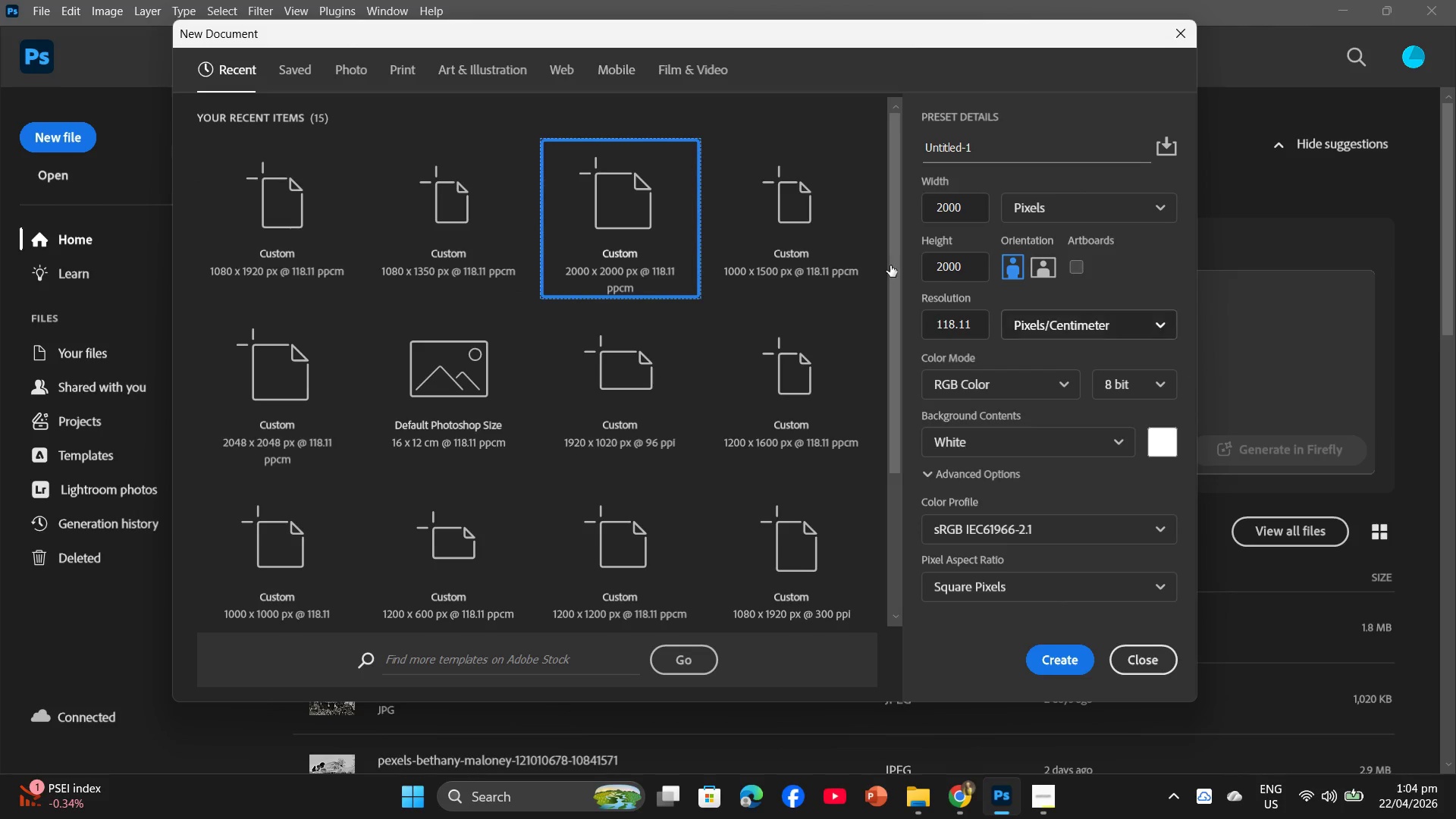 
left_click_drag(start_coordinate=[971, 322], to_coordinate=[910, 328])
 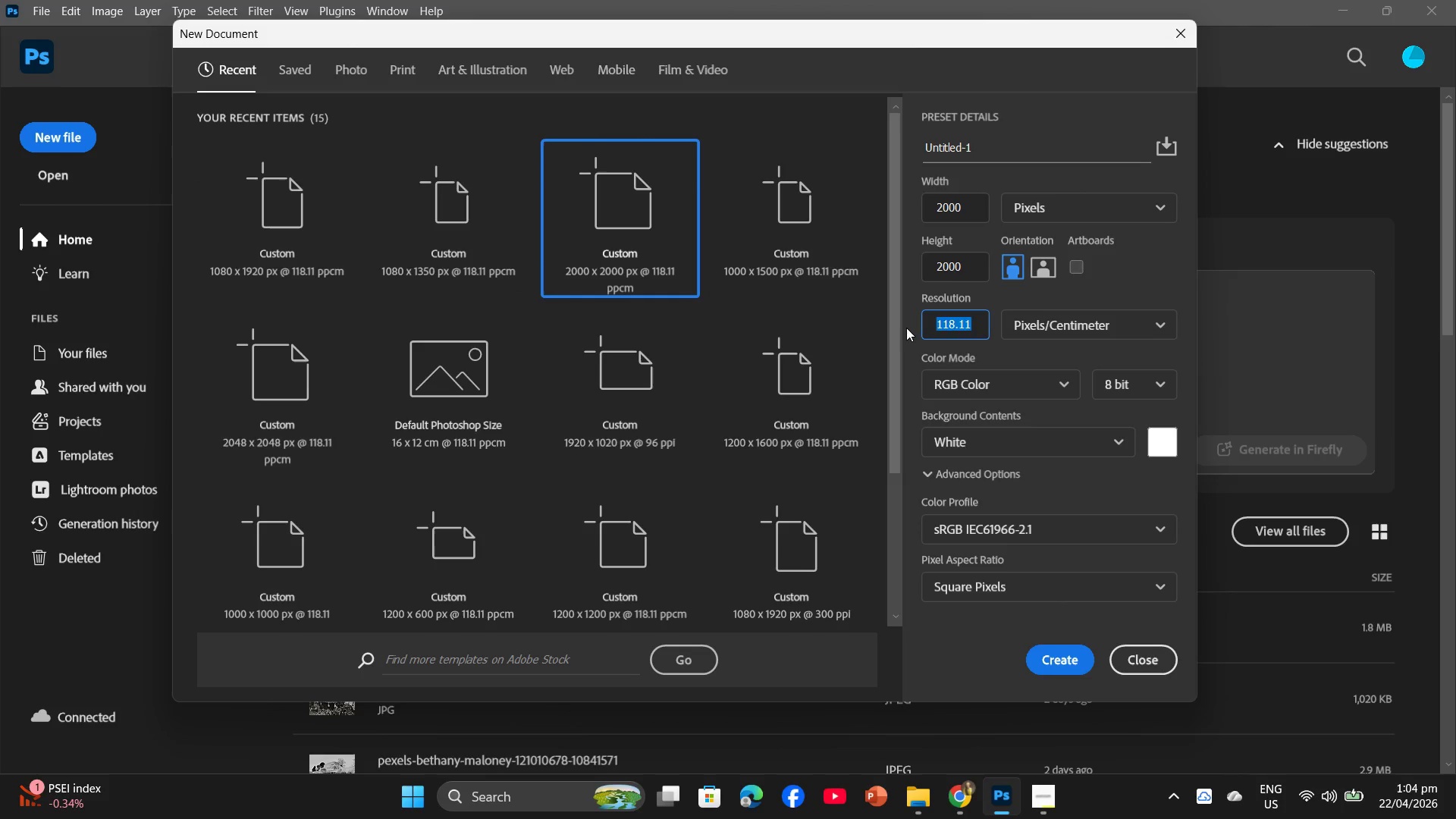 
type(72)
 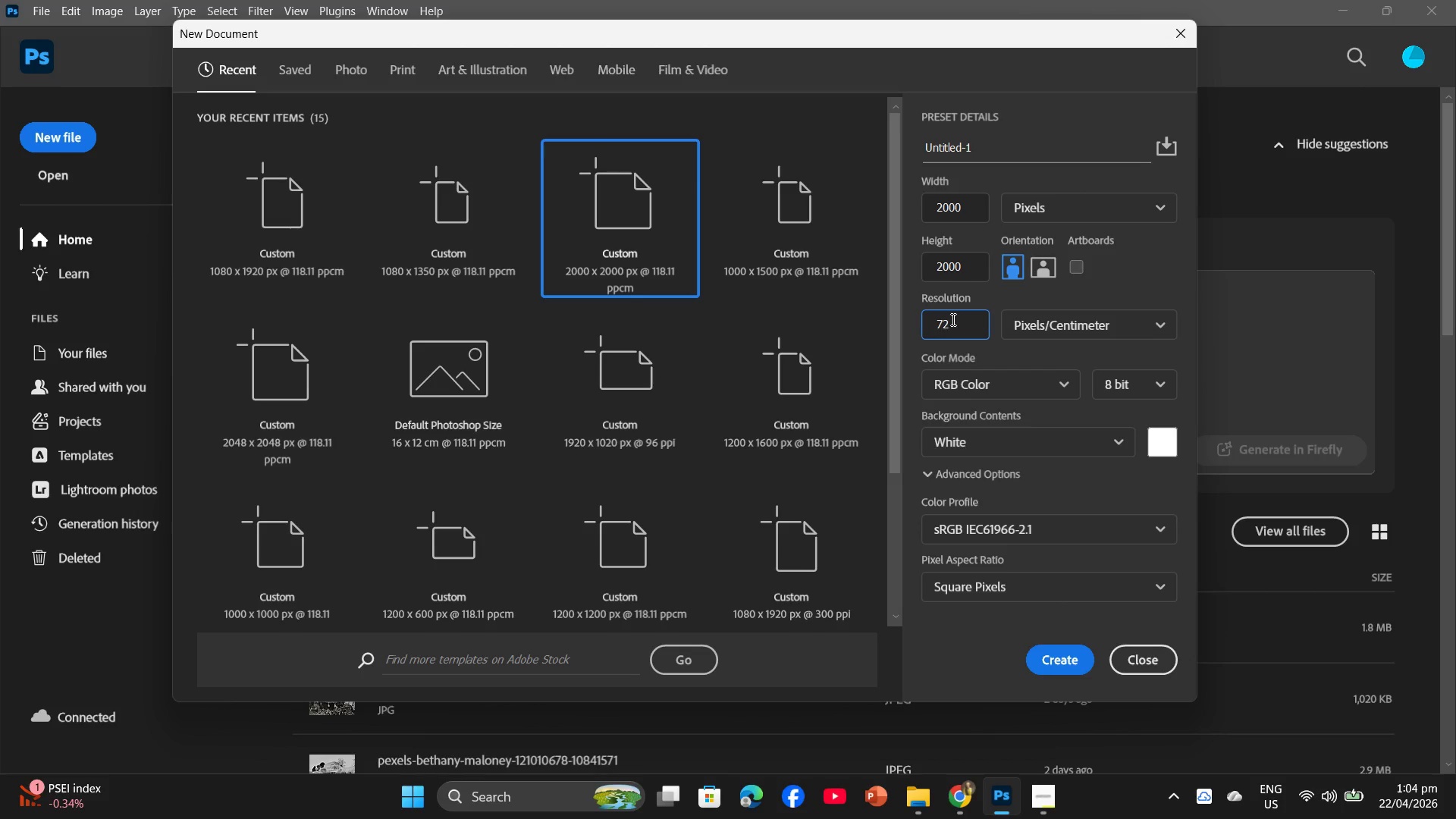 
wait(5.92)
 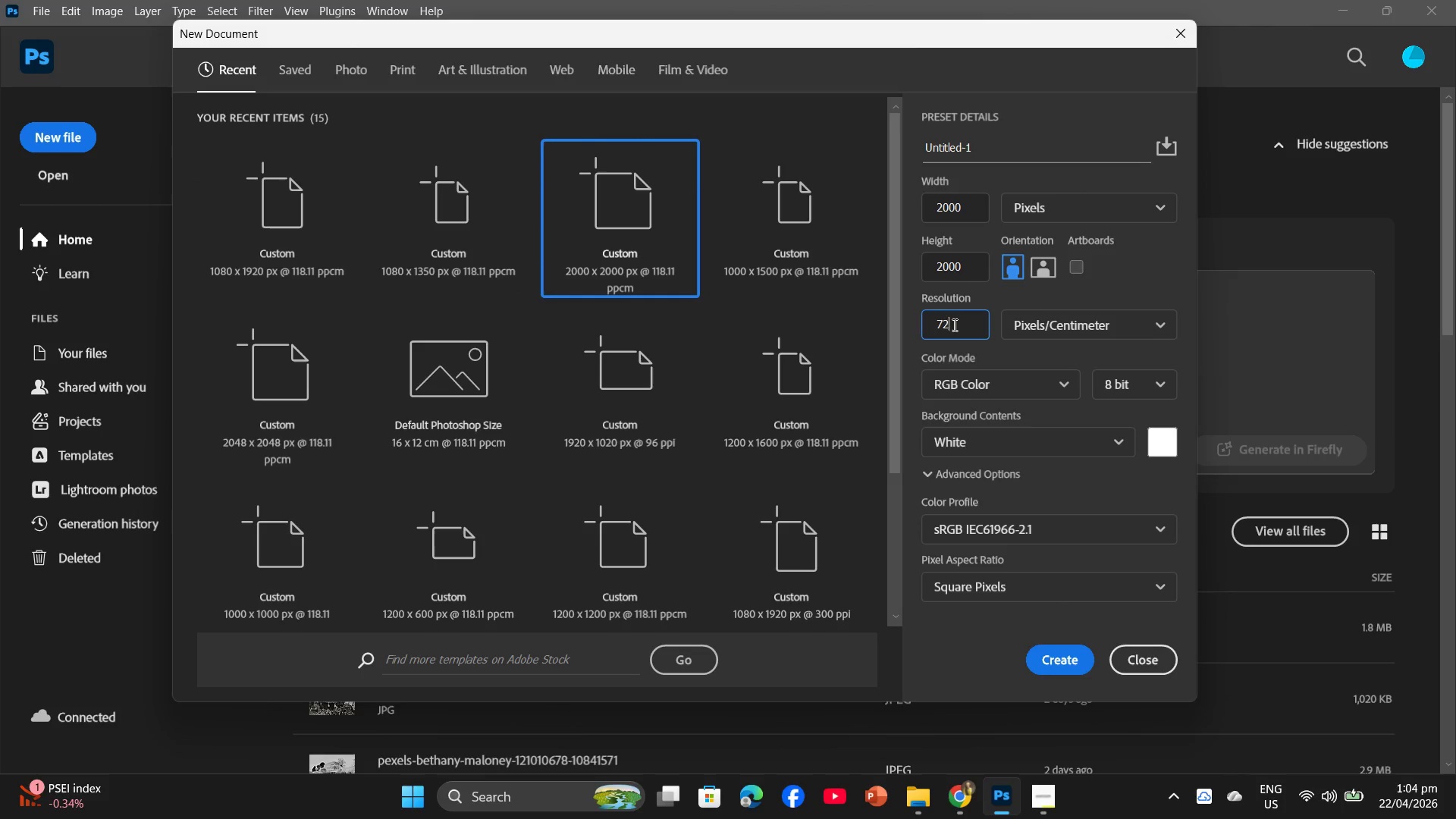 
left_click_drag(start_coordinate=[999, 145], to_coordinate=[905, 149])
 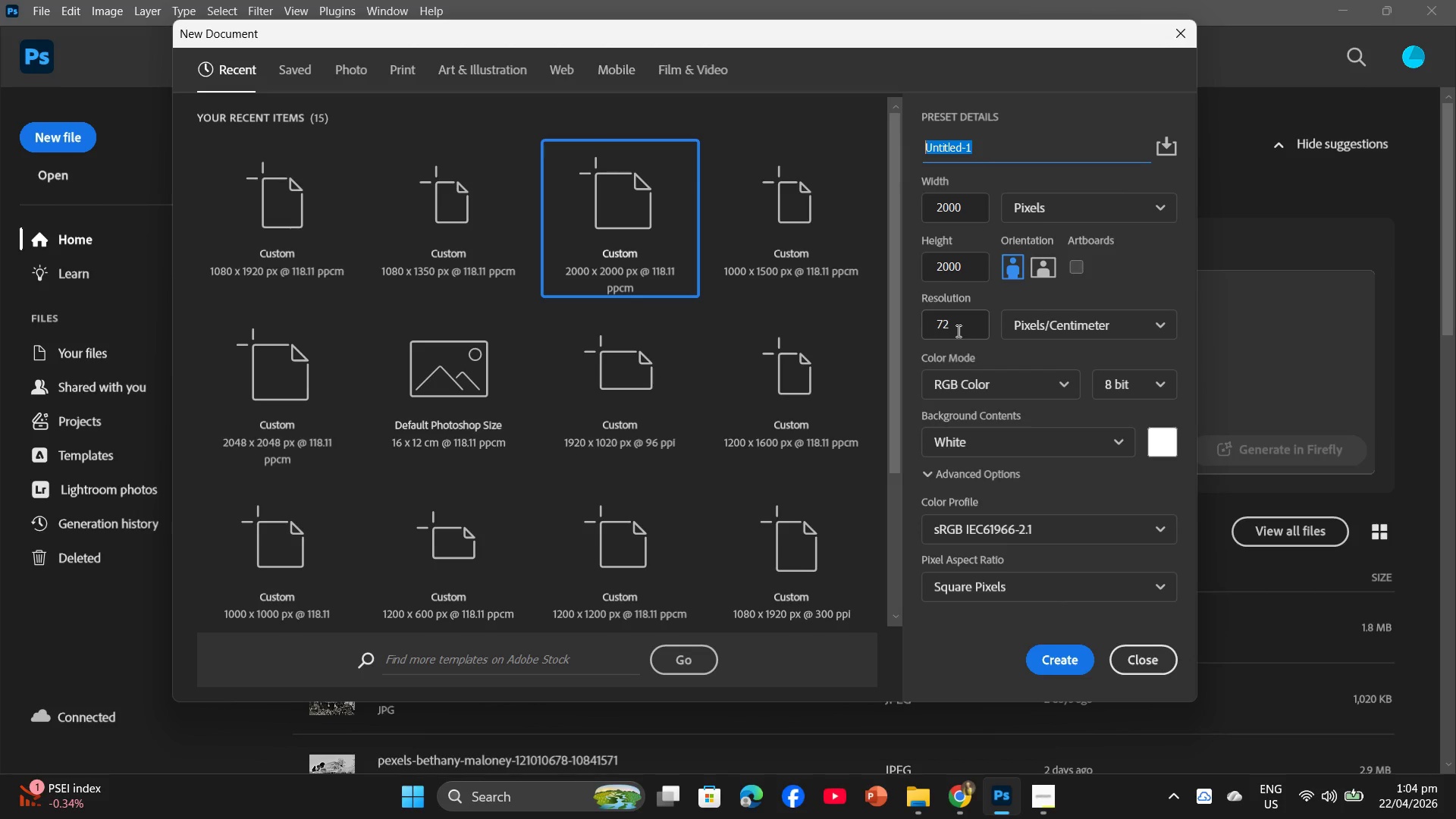 
type(Square)
 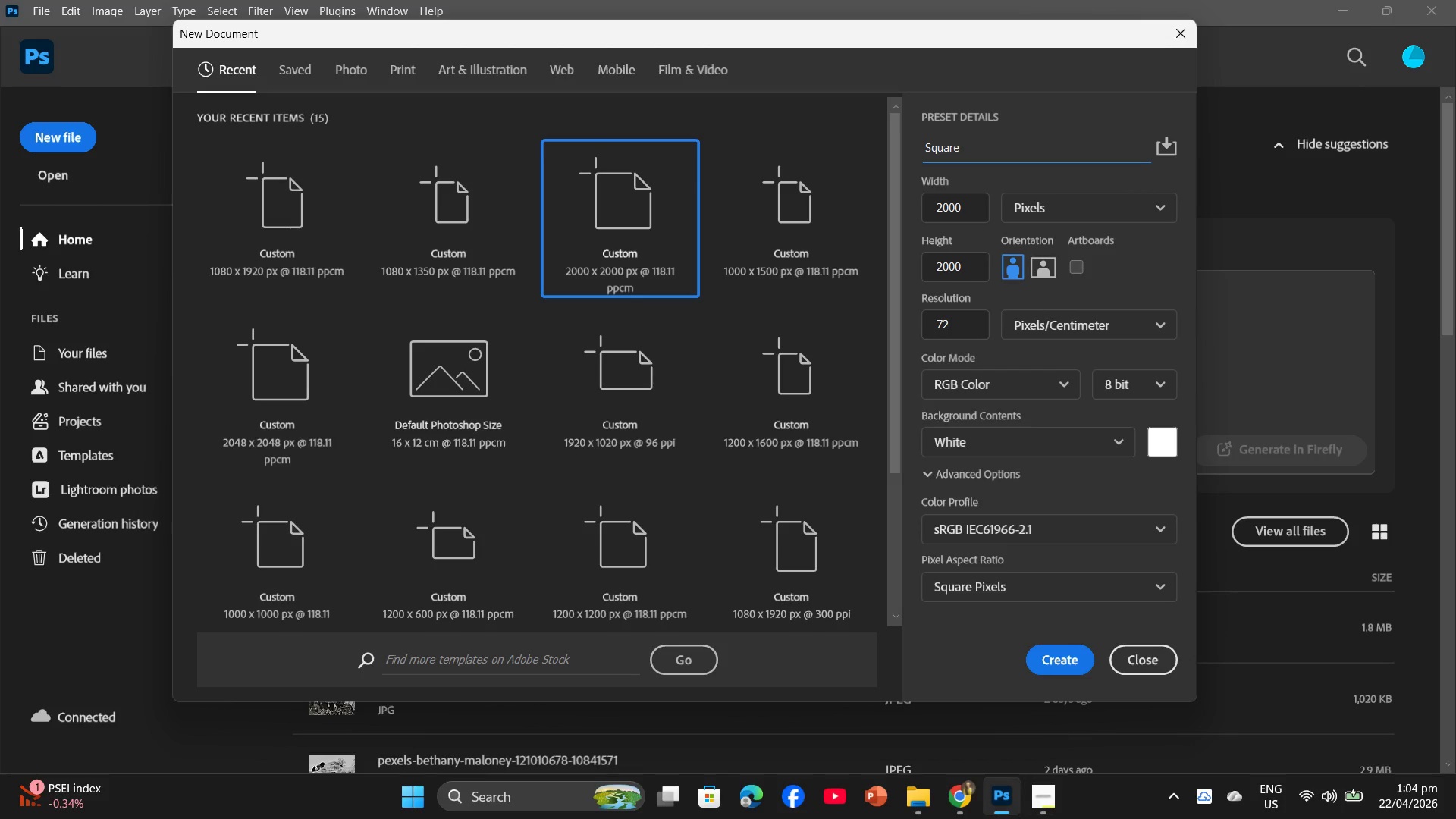 
left_click([1057, 800])